 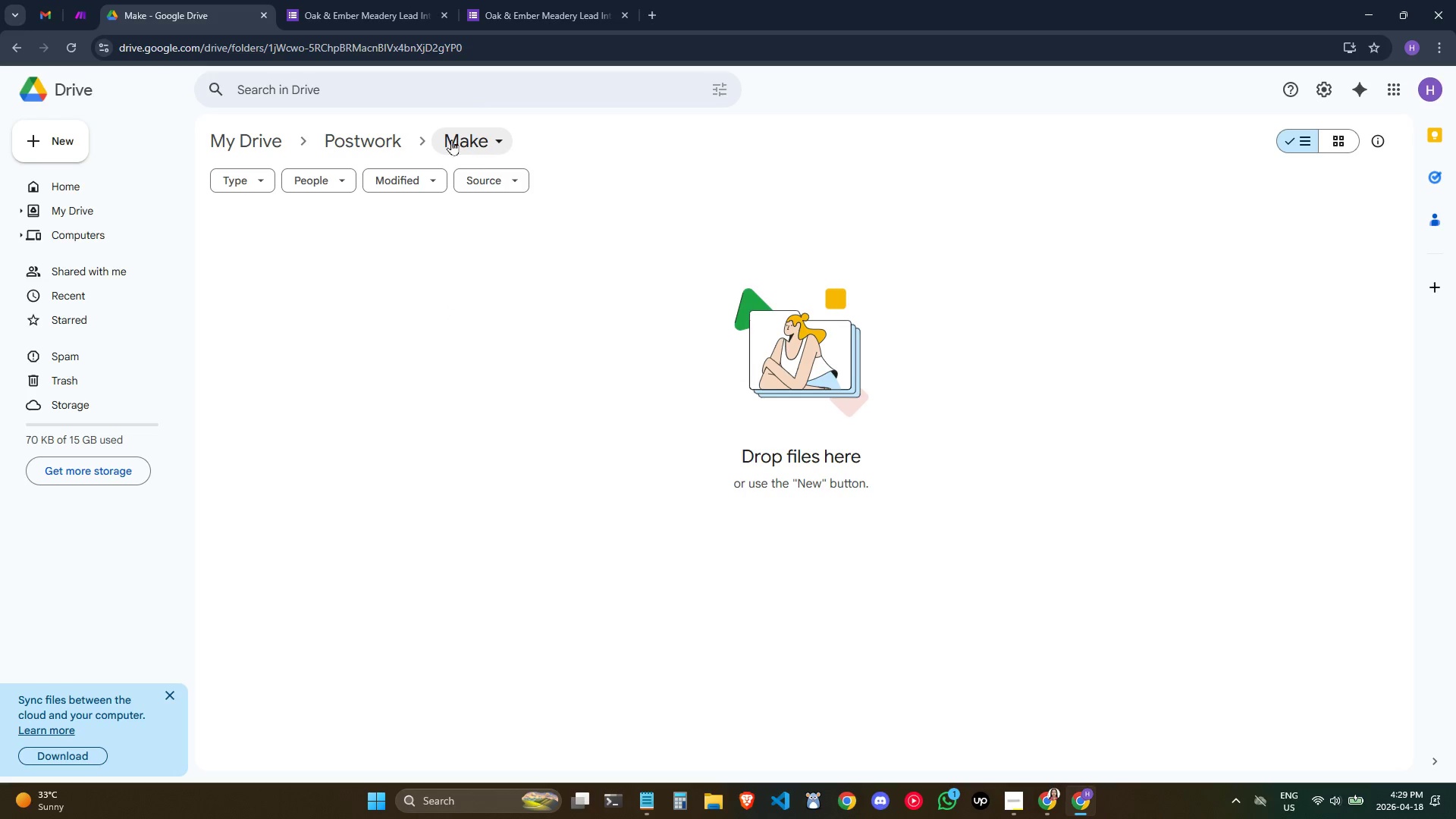 
mouse_move([404, 41])
 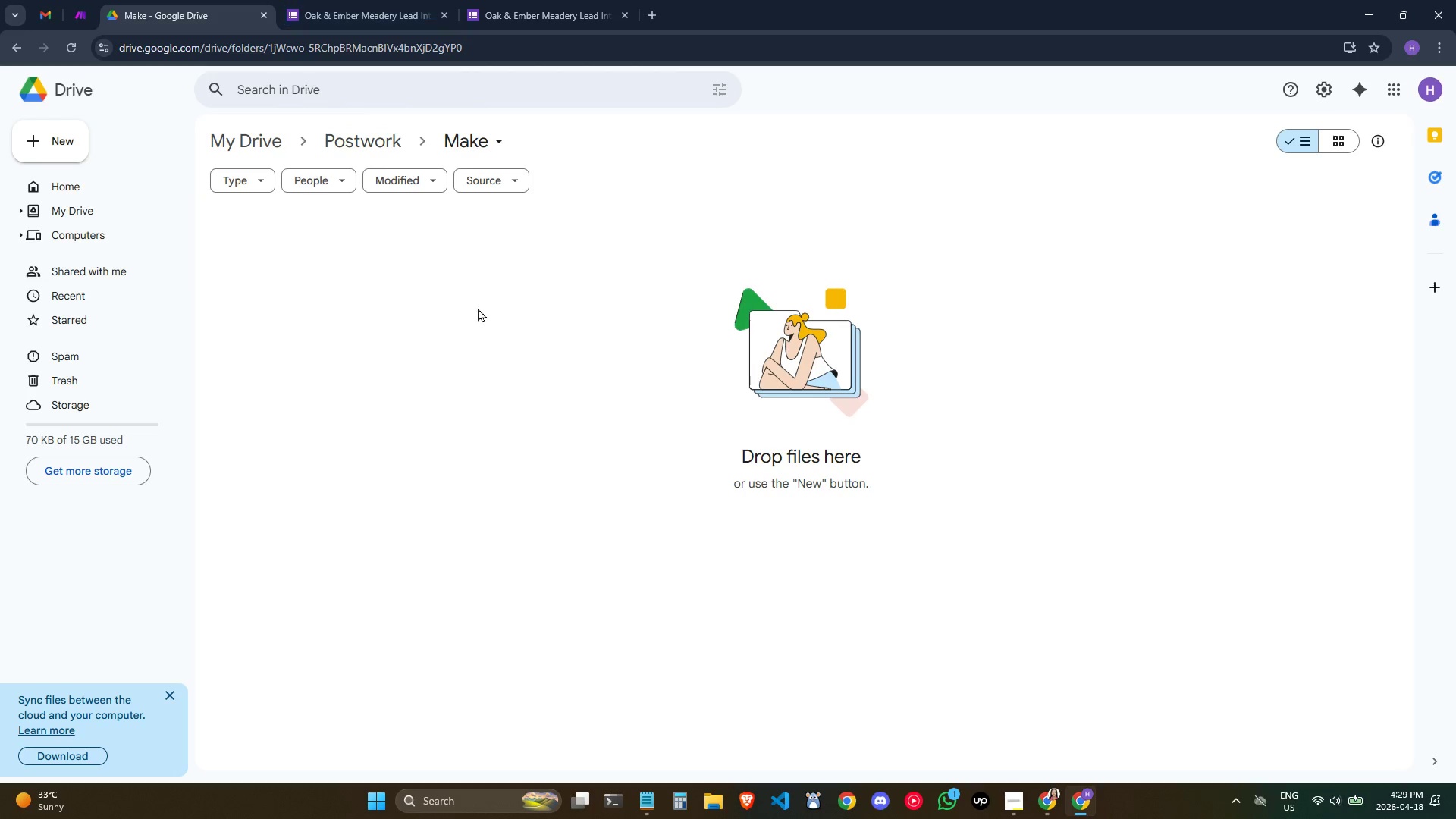 
left_click([478, 308])
 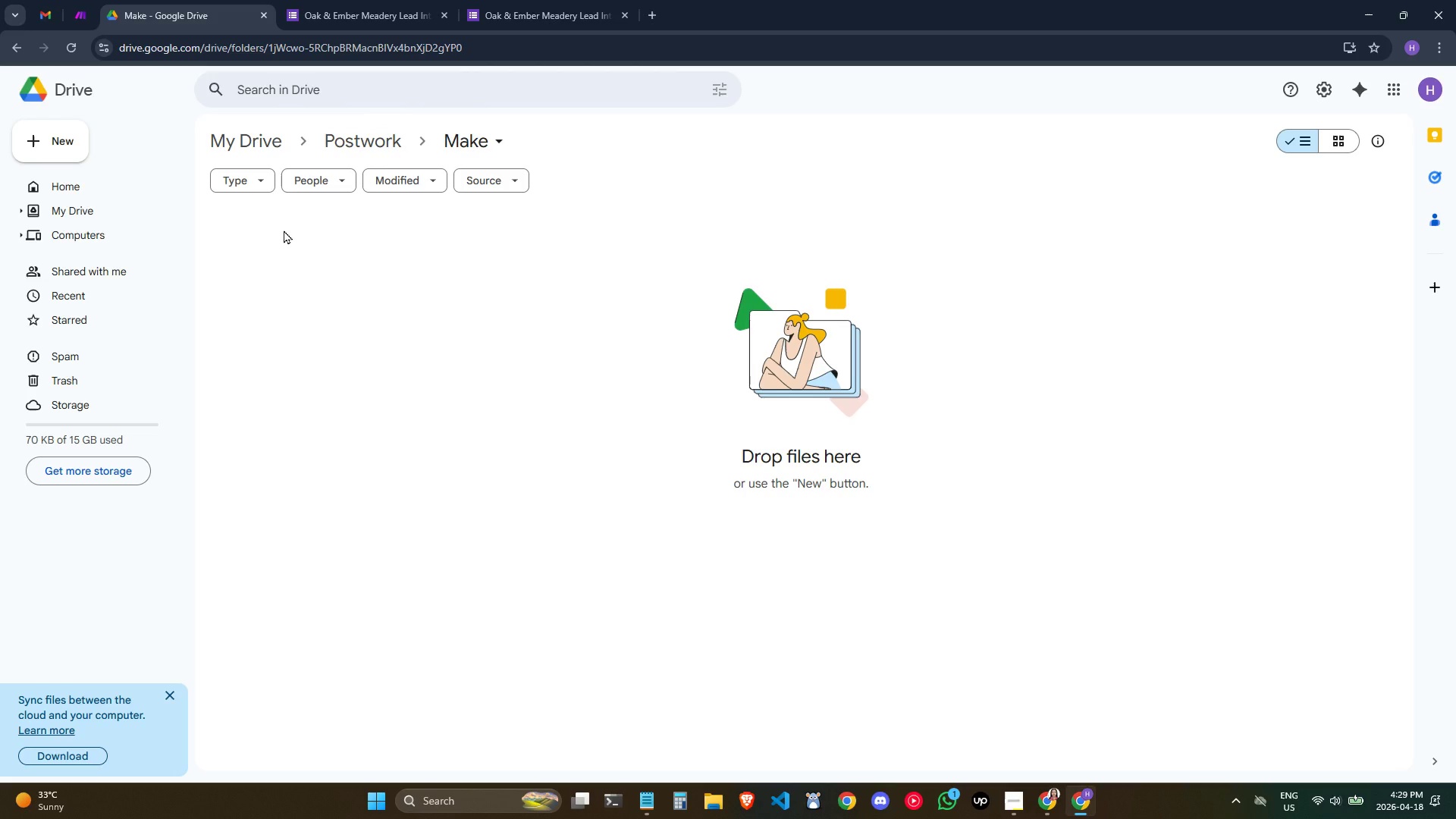 
right_click([284, 230])
 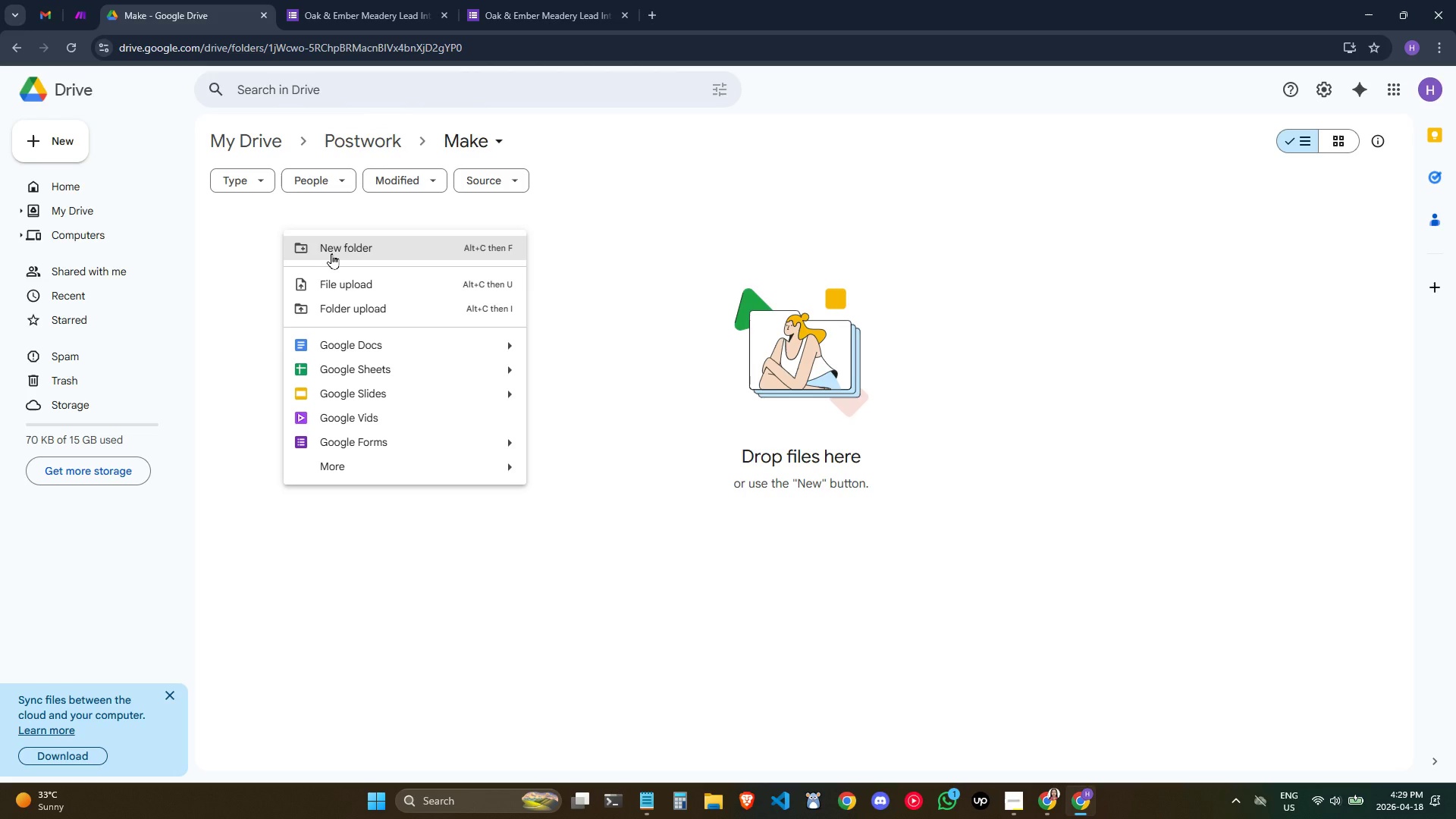 
left_click([331, 253])
 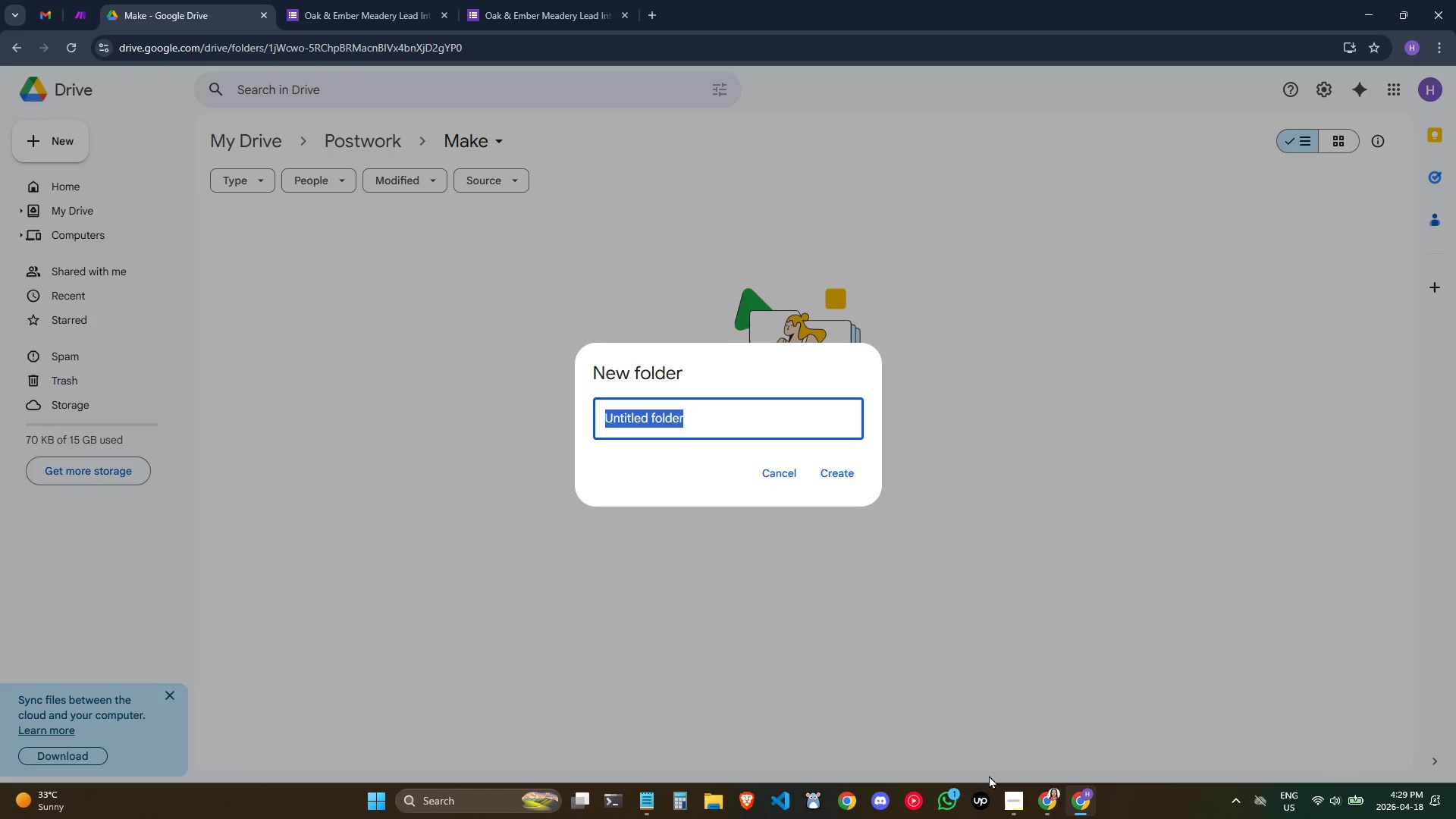 
left_click([1015, 810])